 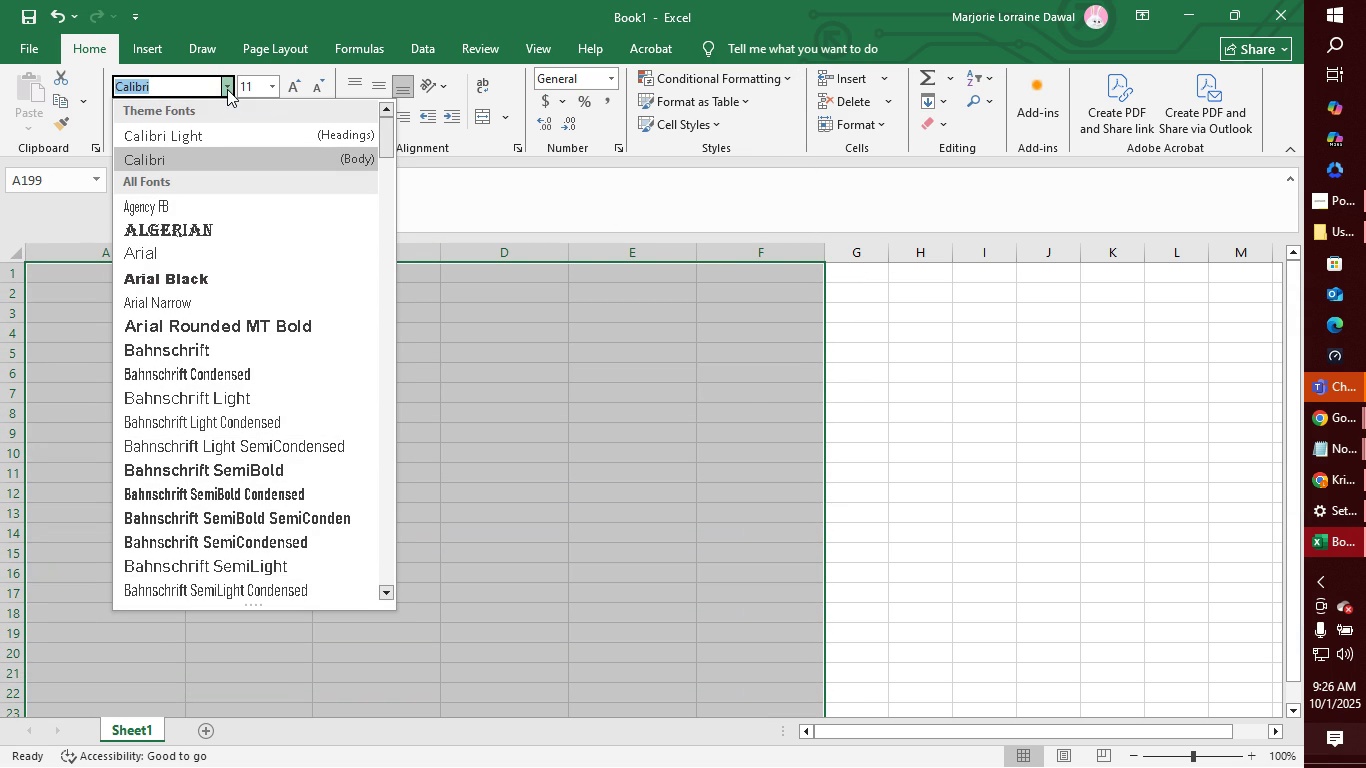 
left_click([165, 255])
 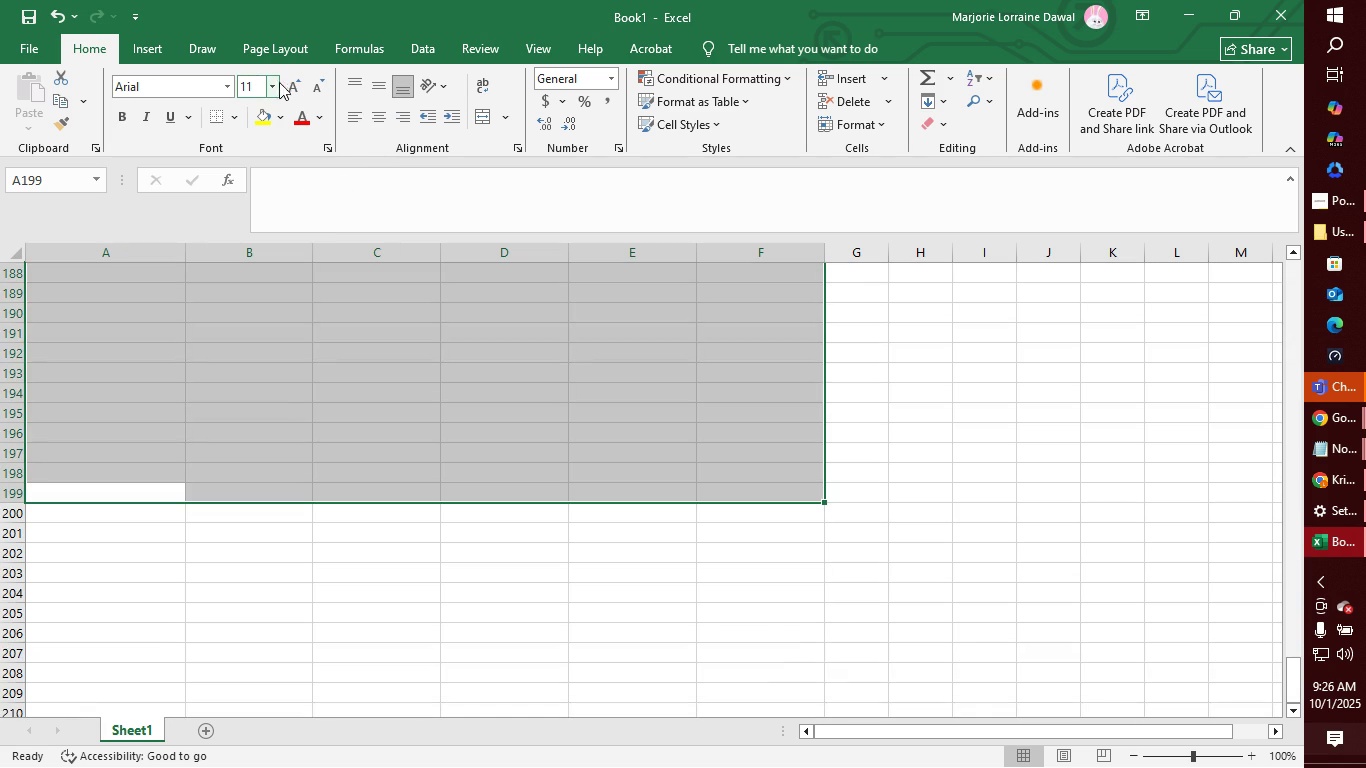 
left_click([282, 81])
 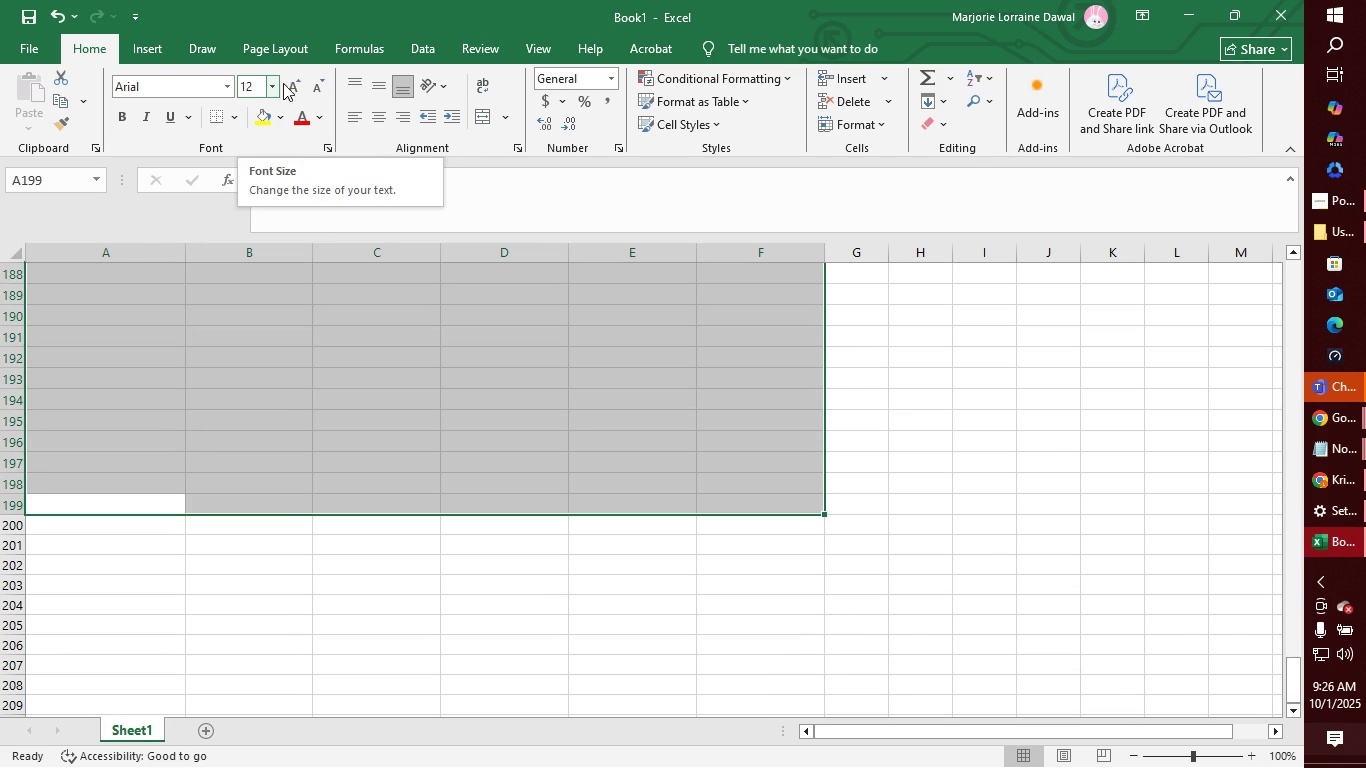 
left_click([294, 83])
 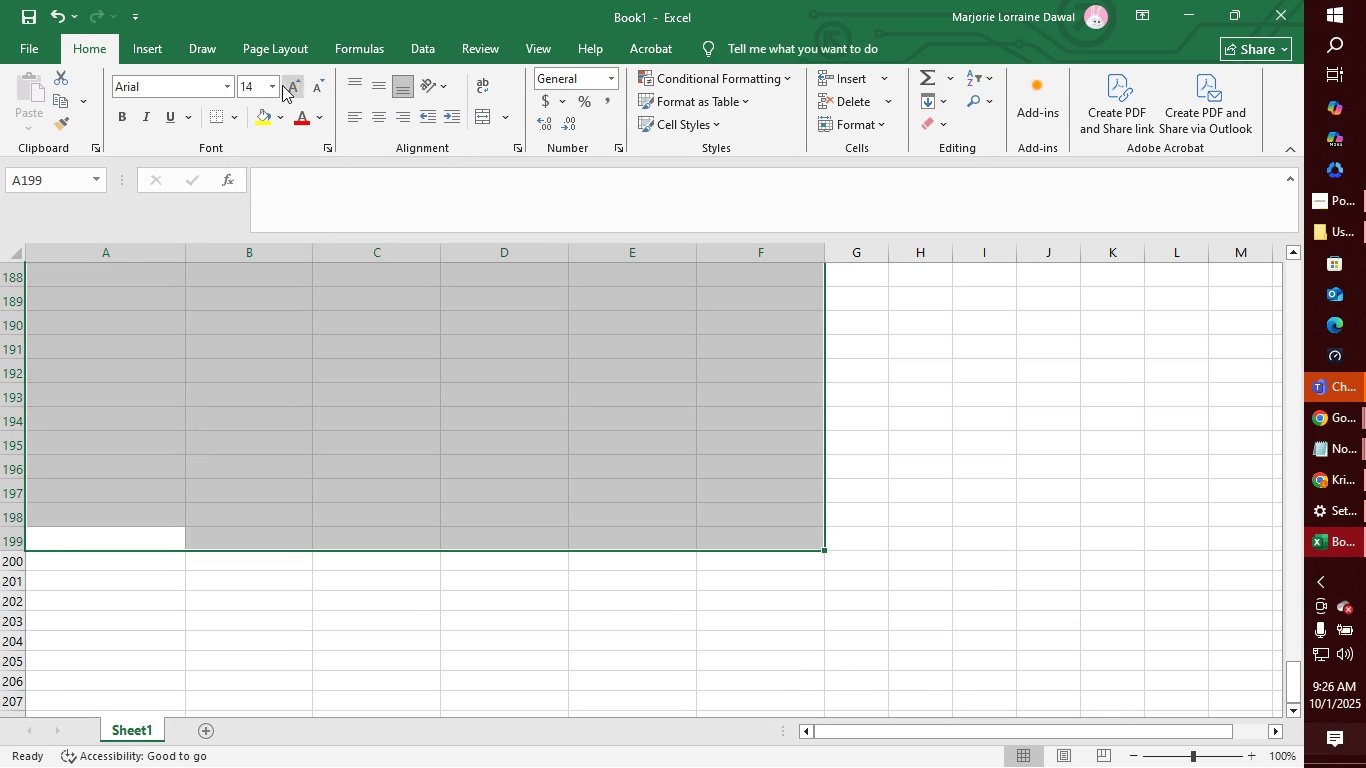 
left_click([271, 89])
 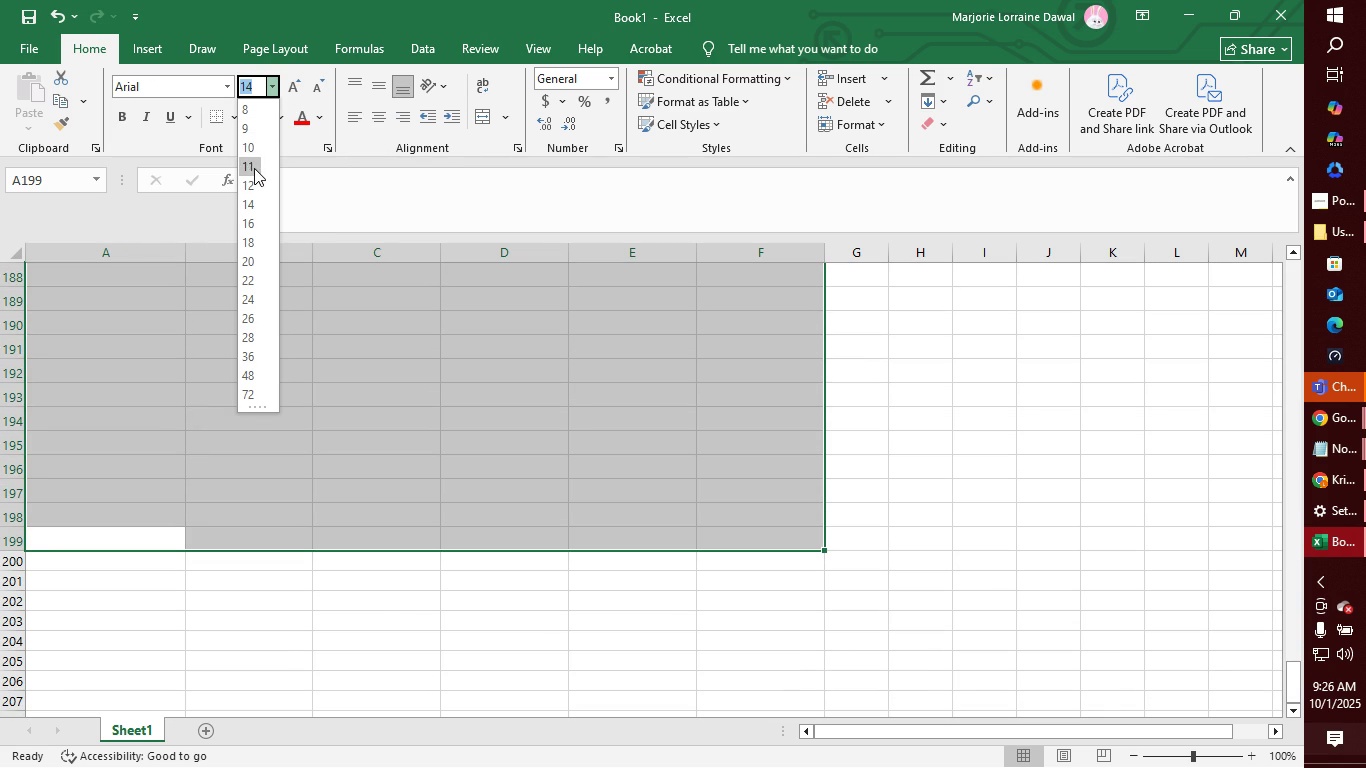 
left_click([261, 147])
 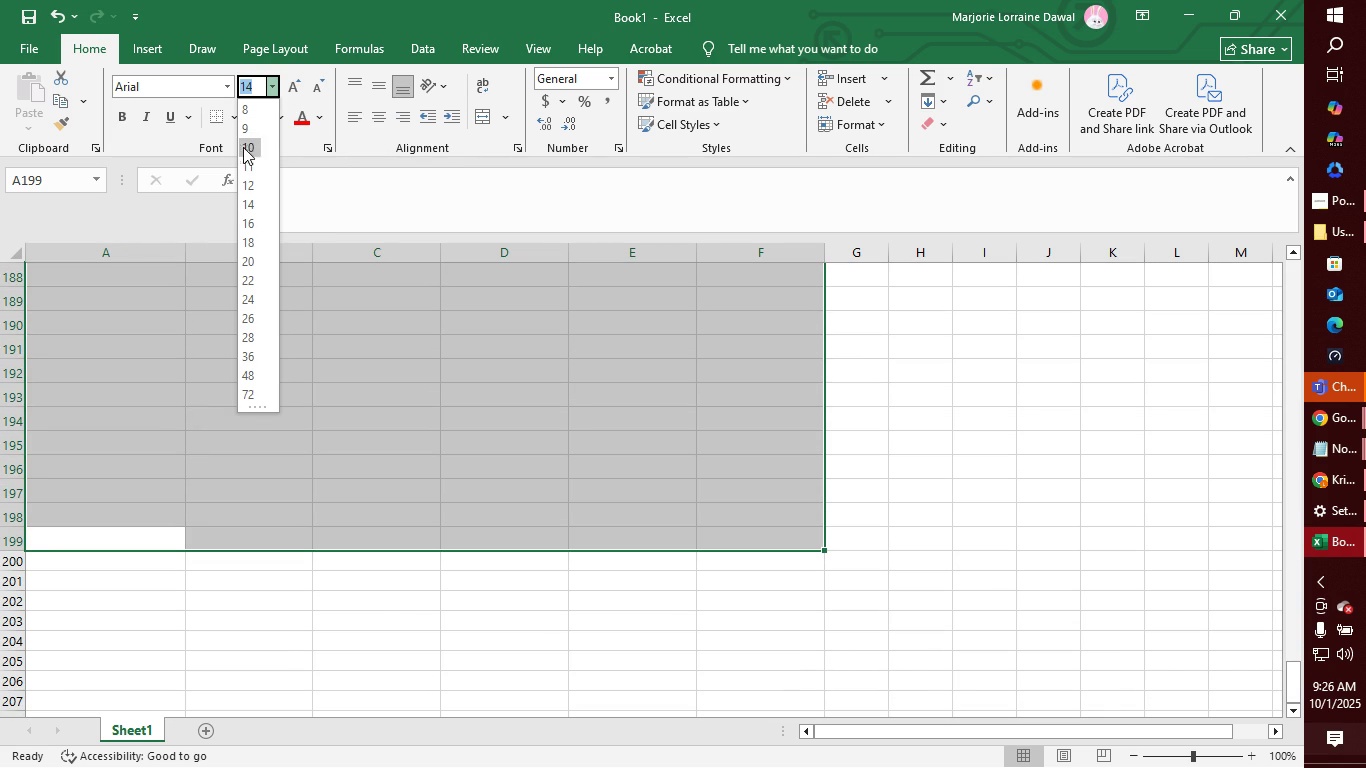 
left_click([245, 146])